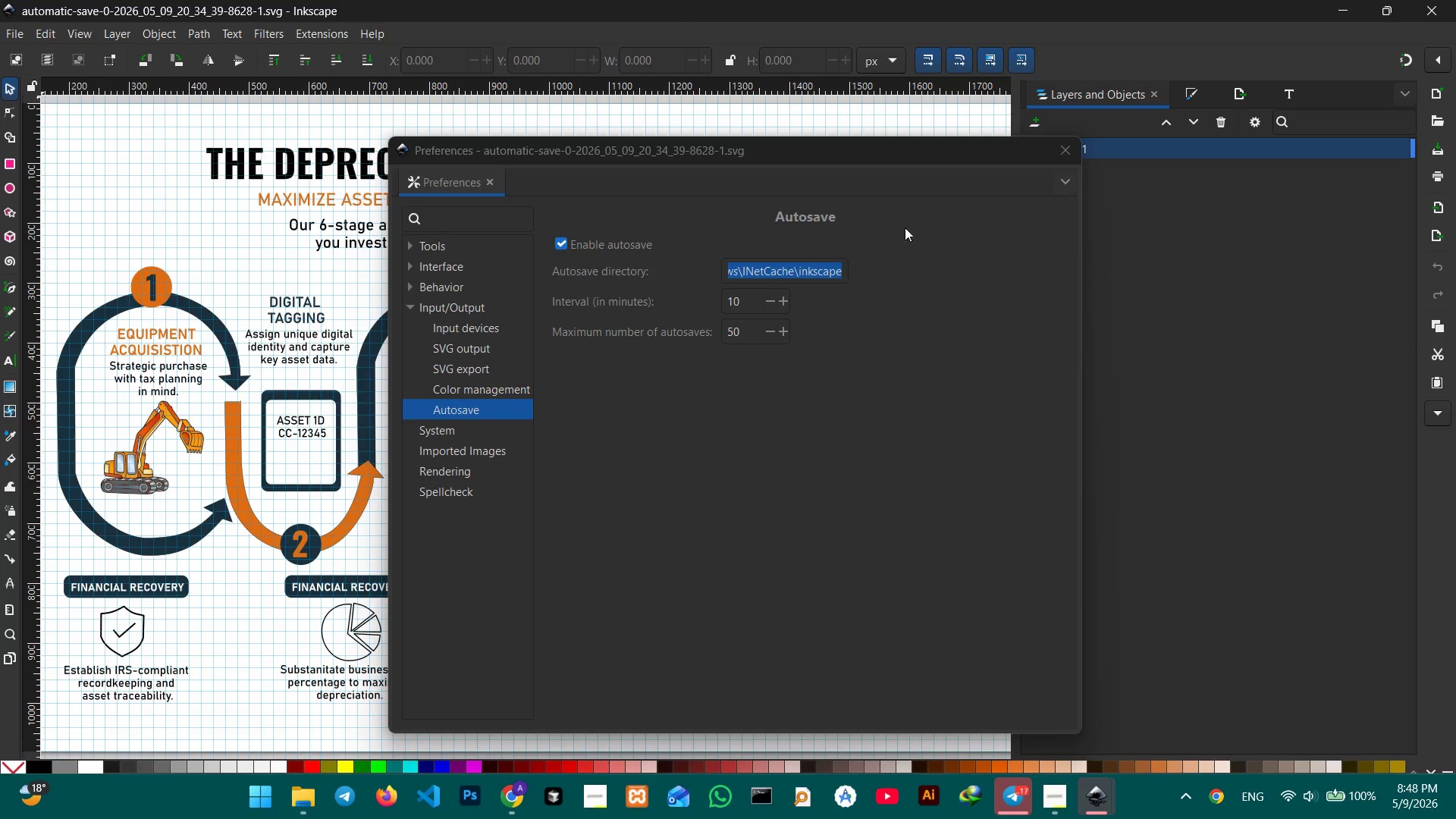 
mouse_move([1062, 165])
 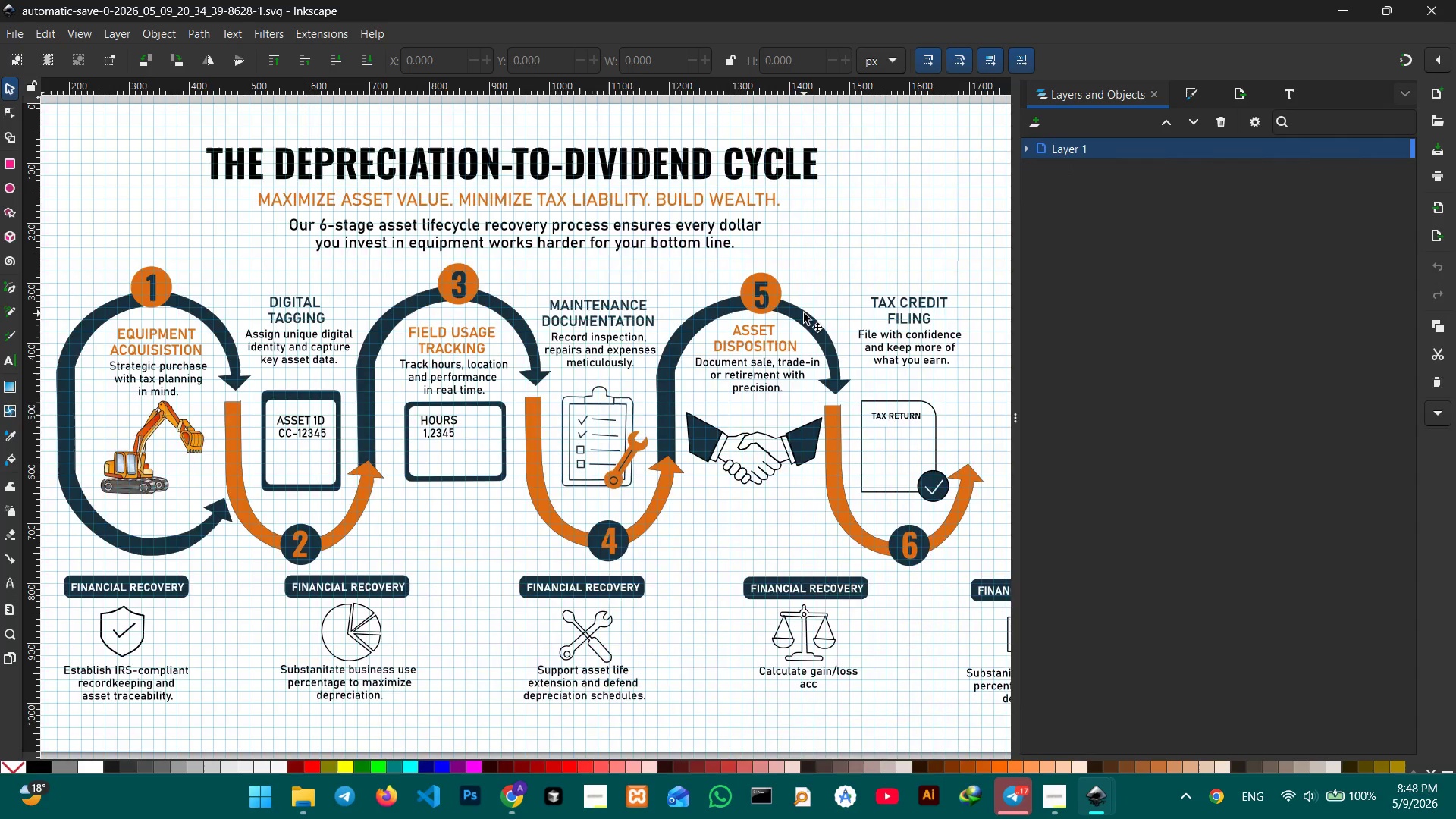 
hold_key(key=ControlLeft, duration=0.33)
scroll: coordinate [804, 312], scroll_direction: none, amount: 0.0
 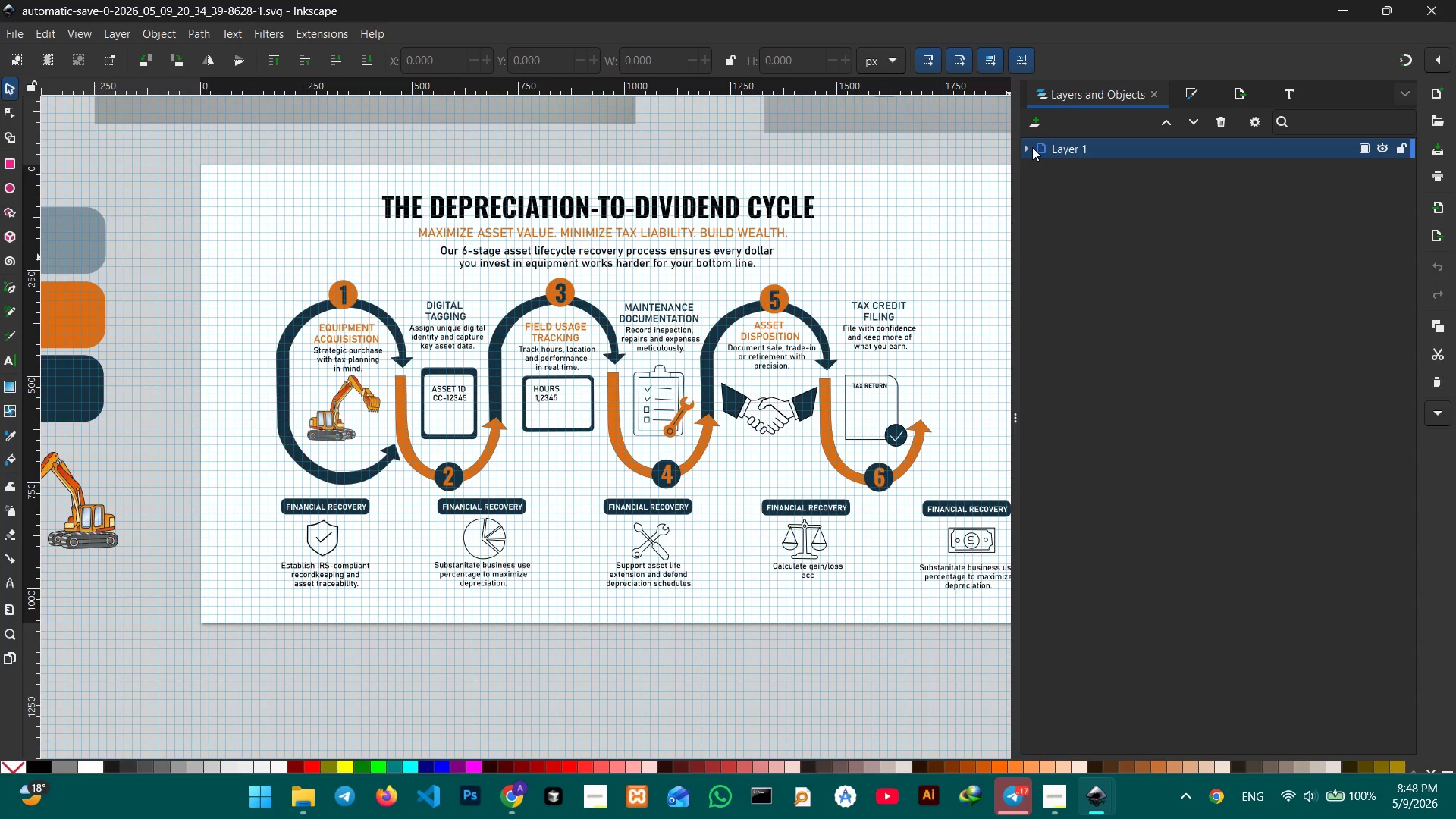 
left_click([1028, 147])
 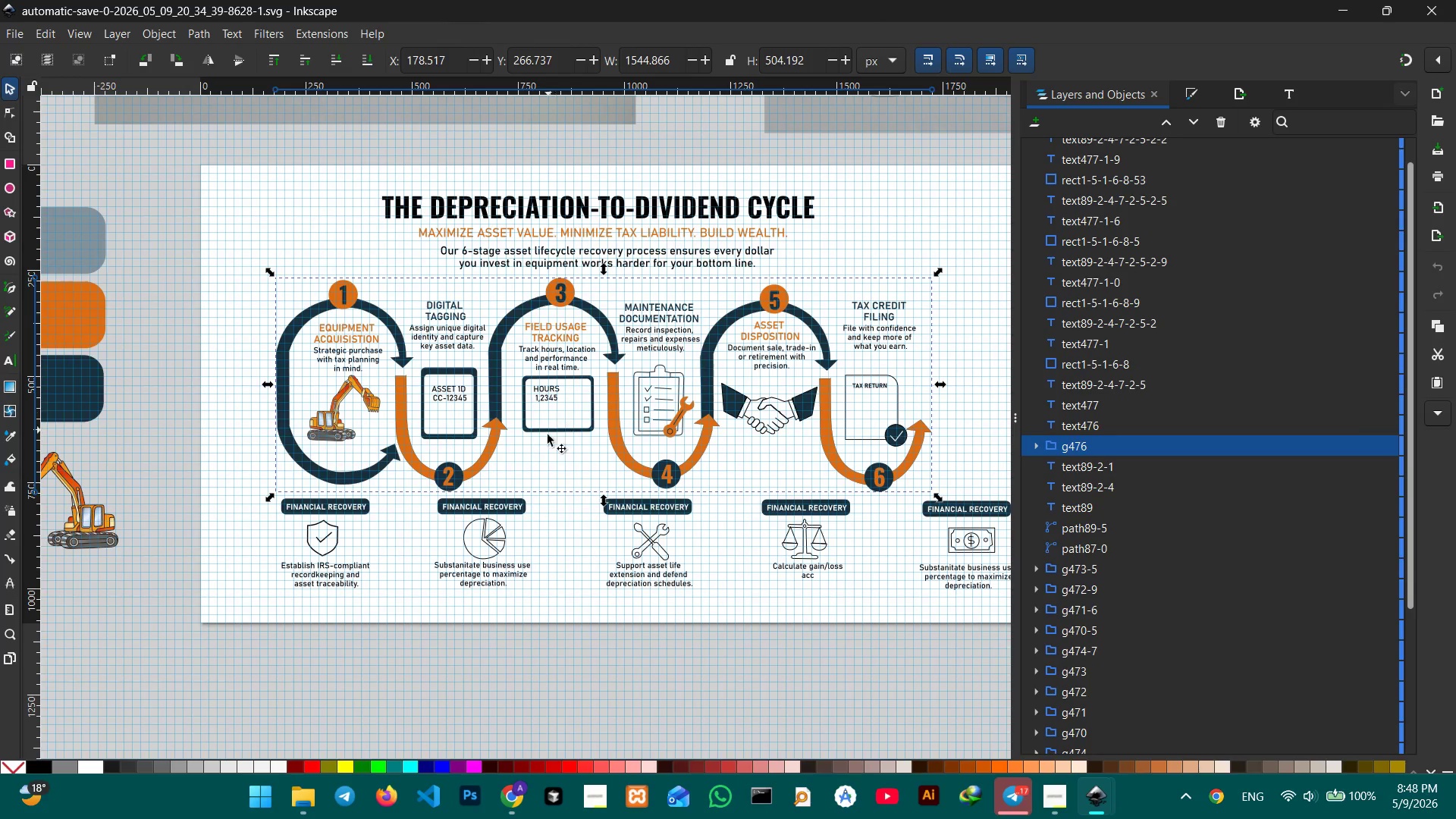 
left_click([475, 574])
 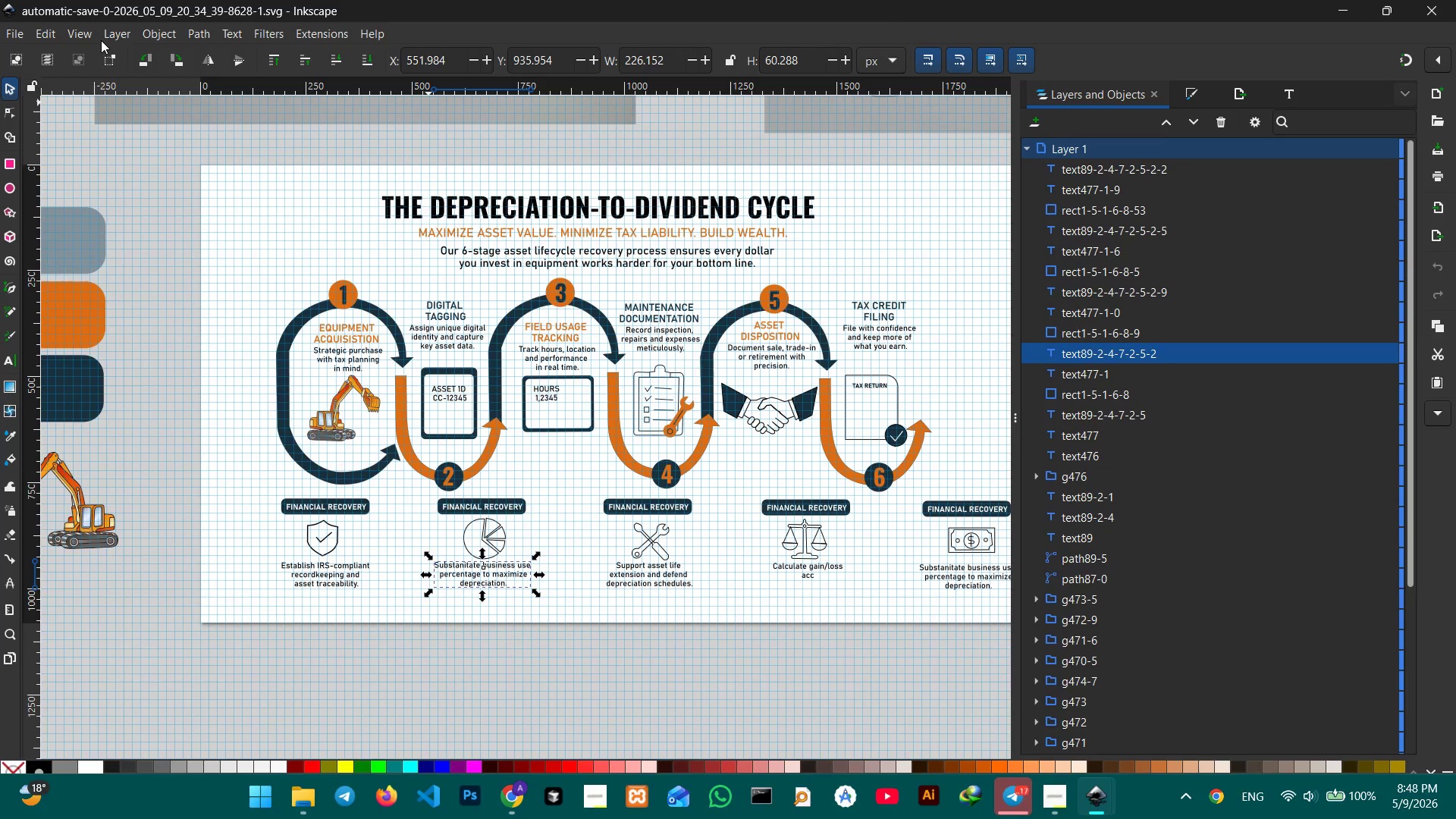 
left_click([82, 33])
 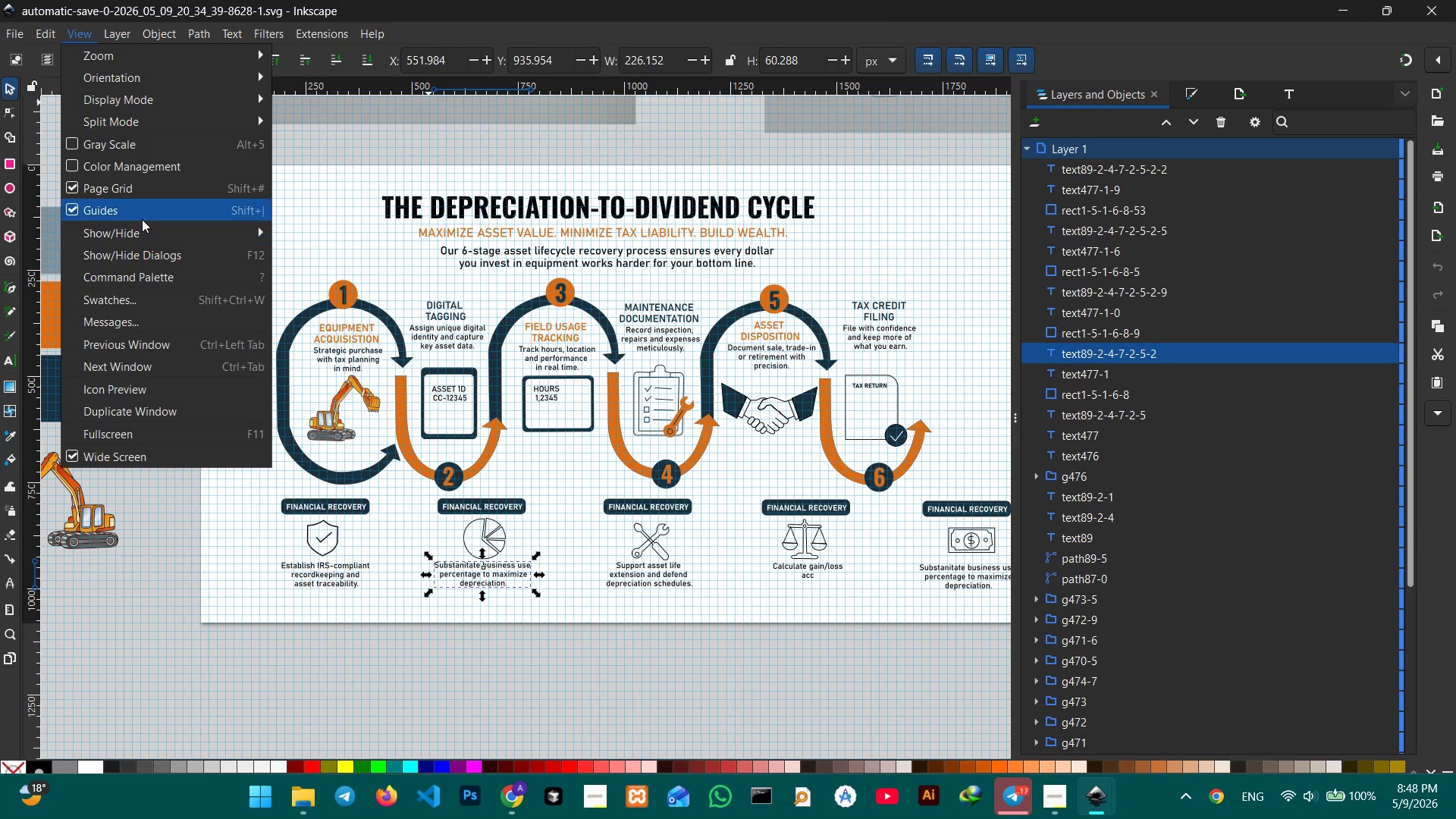 
left_click([142, 196])
 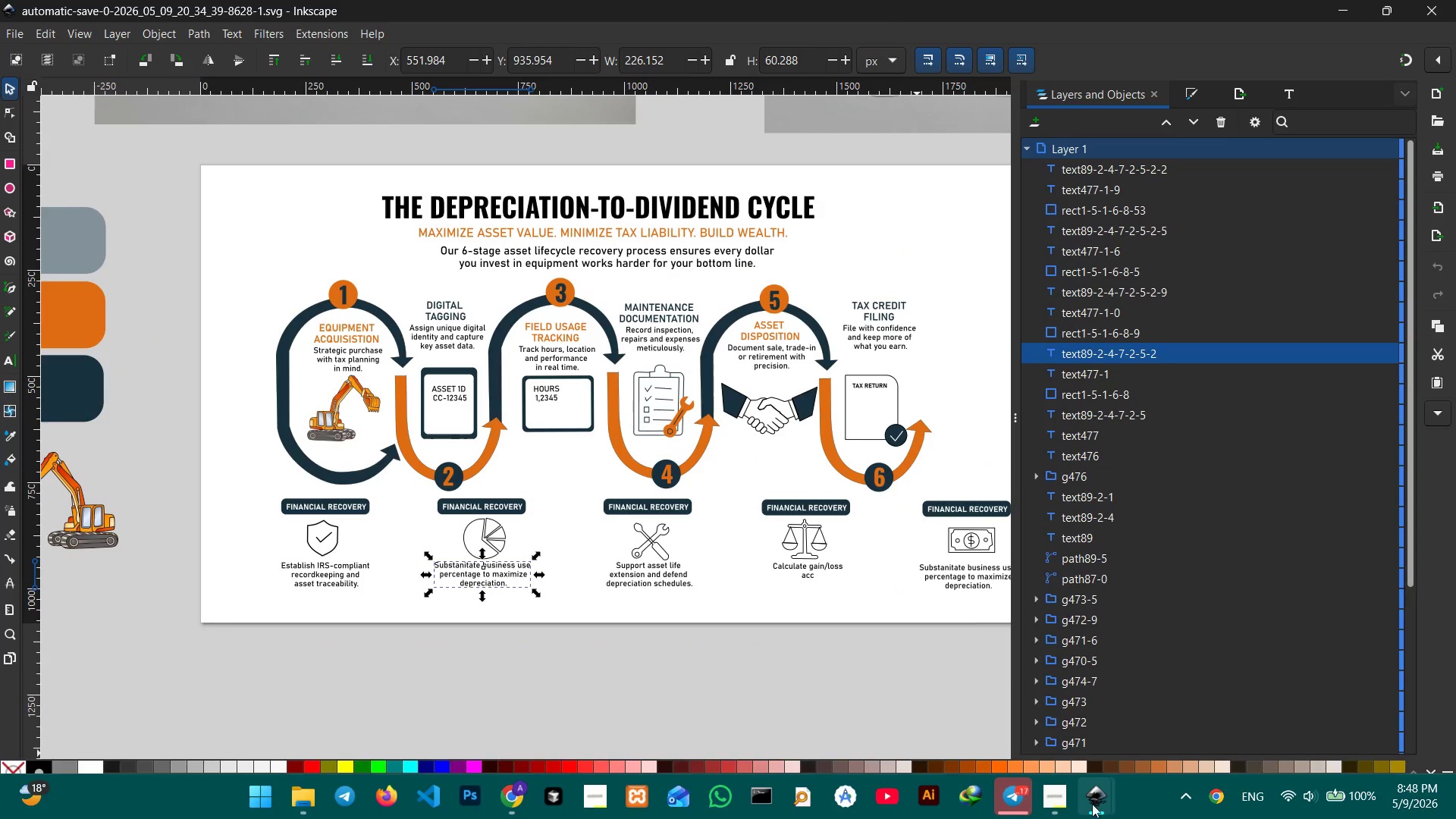 
left_click([1050, 793])